 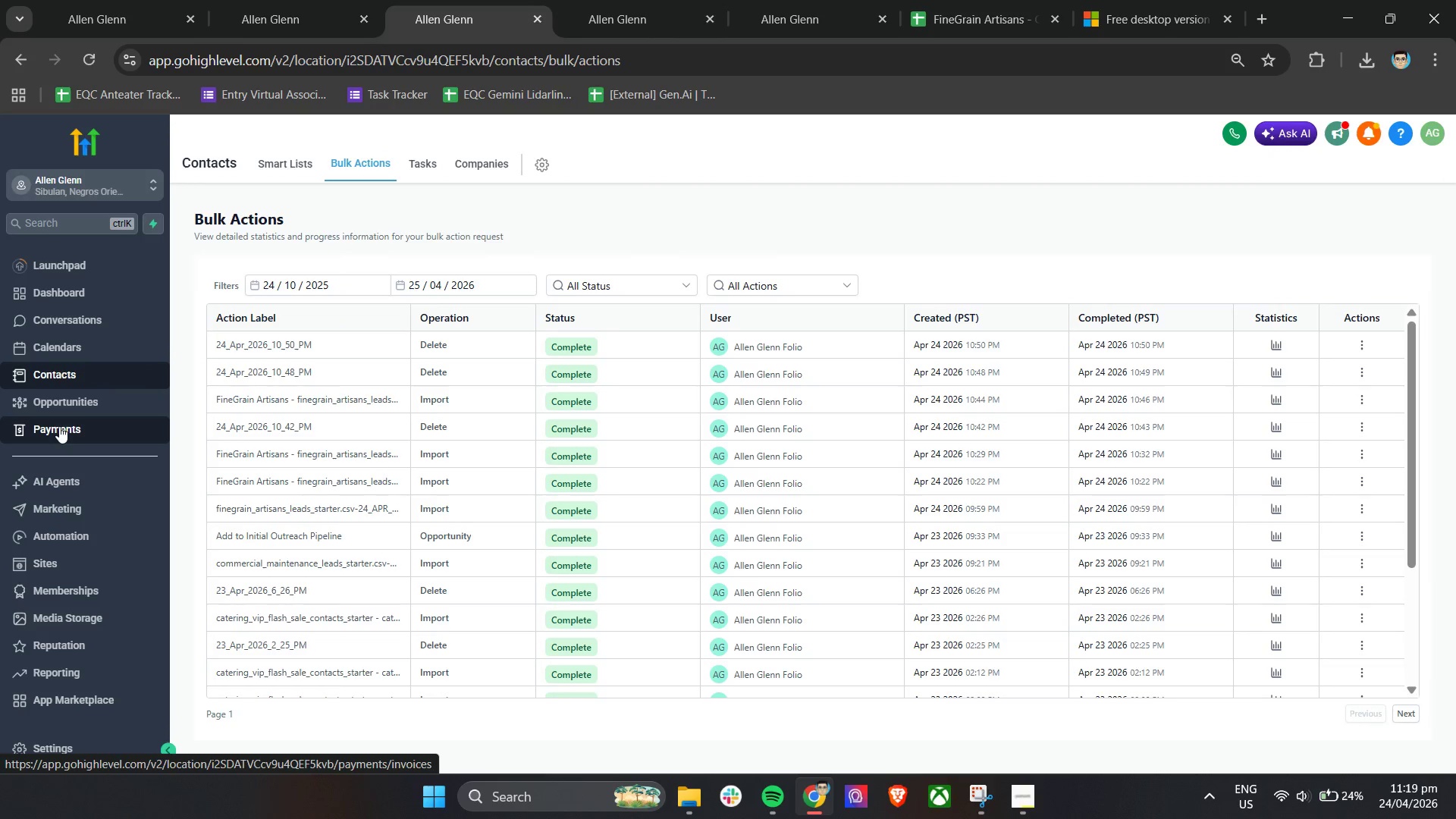 
left_click([87, 535])
 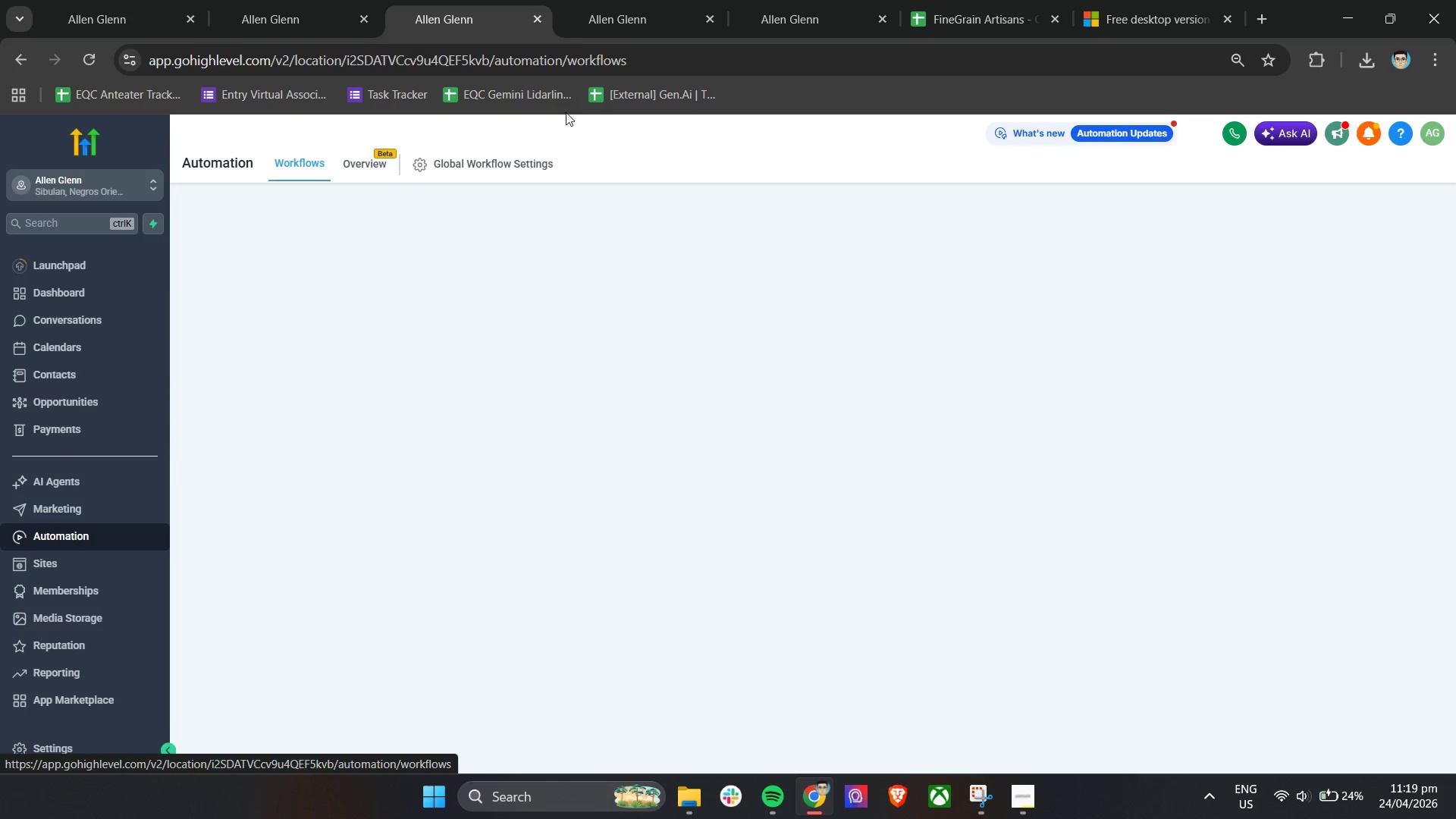 
left_click([626, 5])
 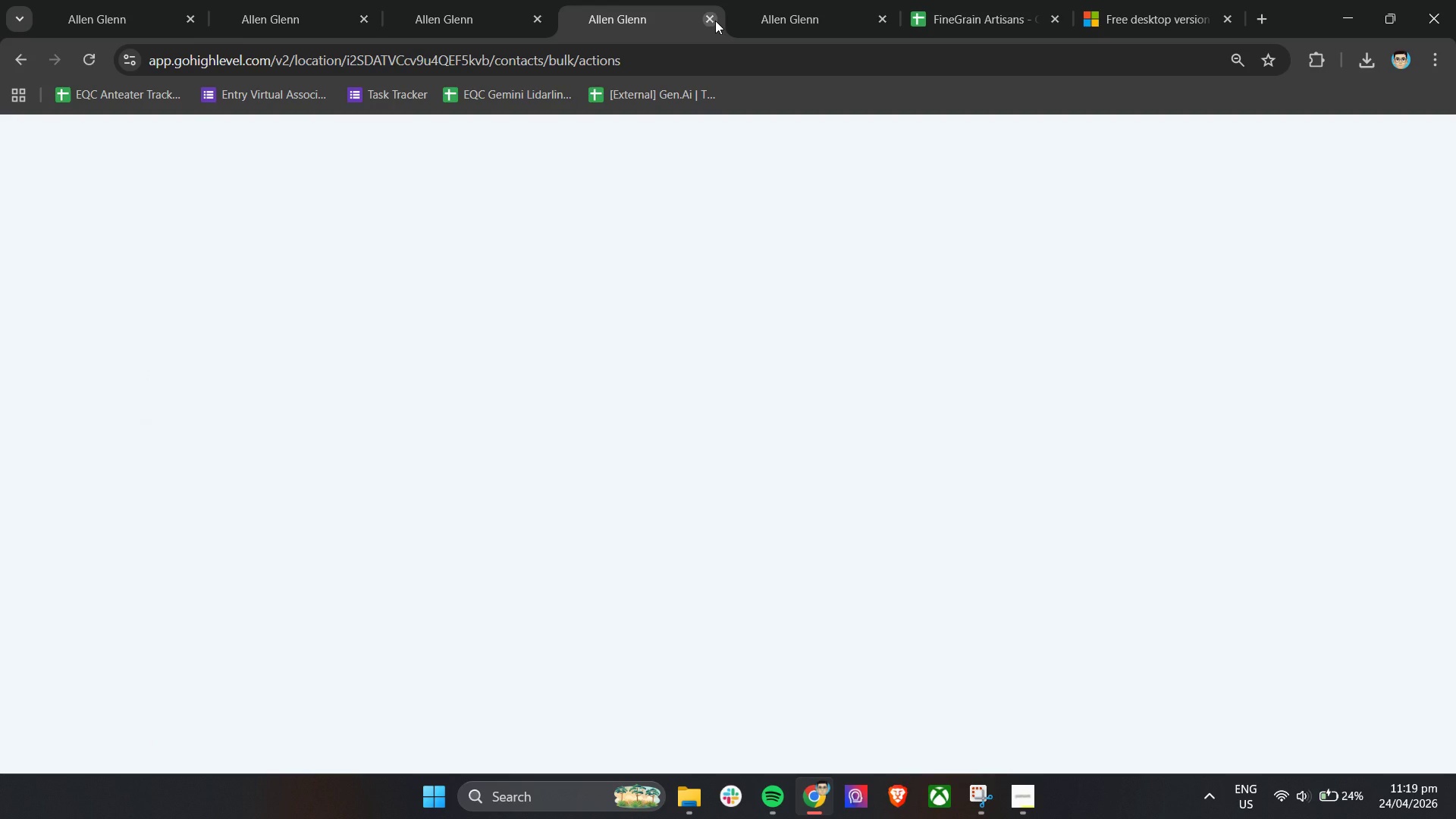 
left_click([715, 20])
 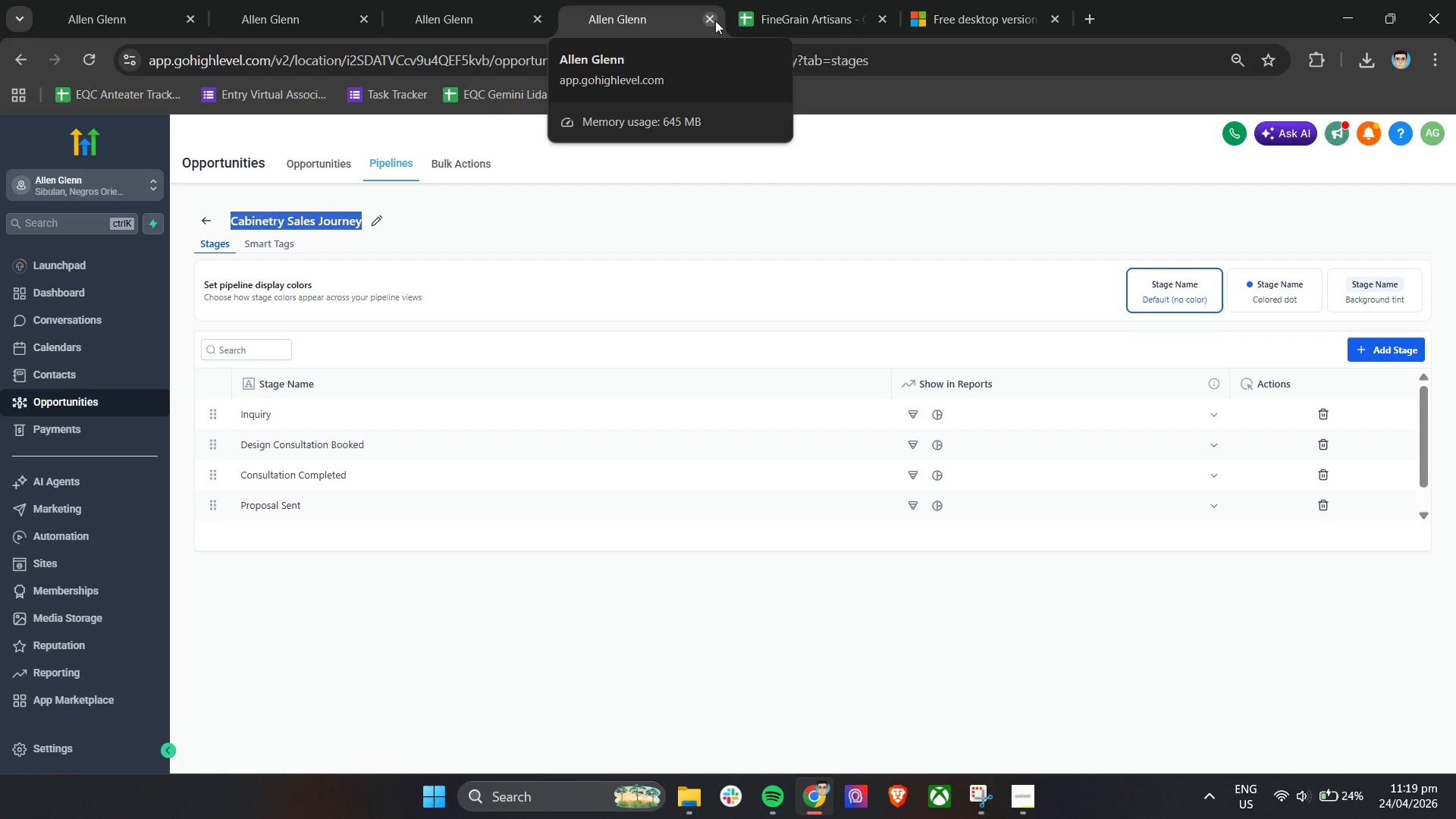 
left_click([715, 20])
 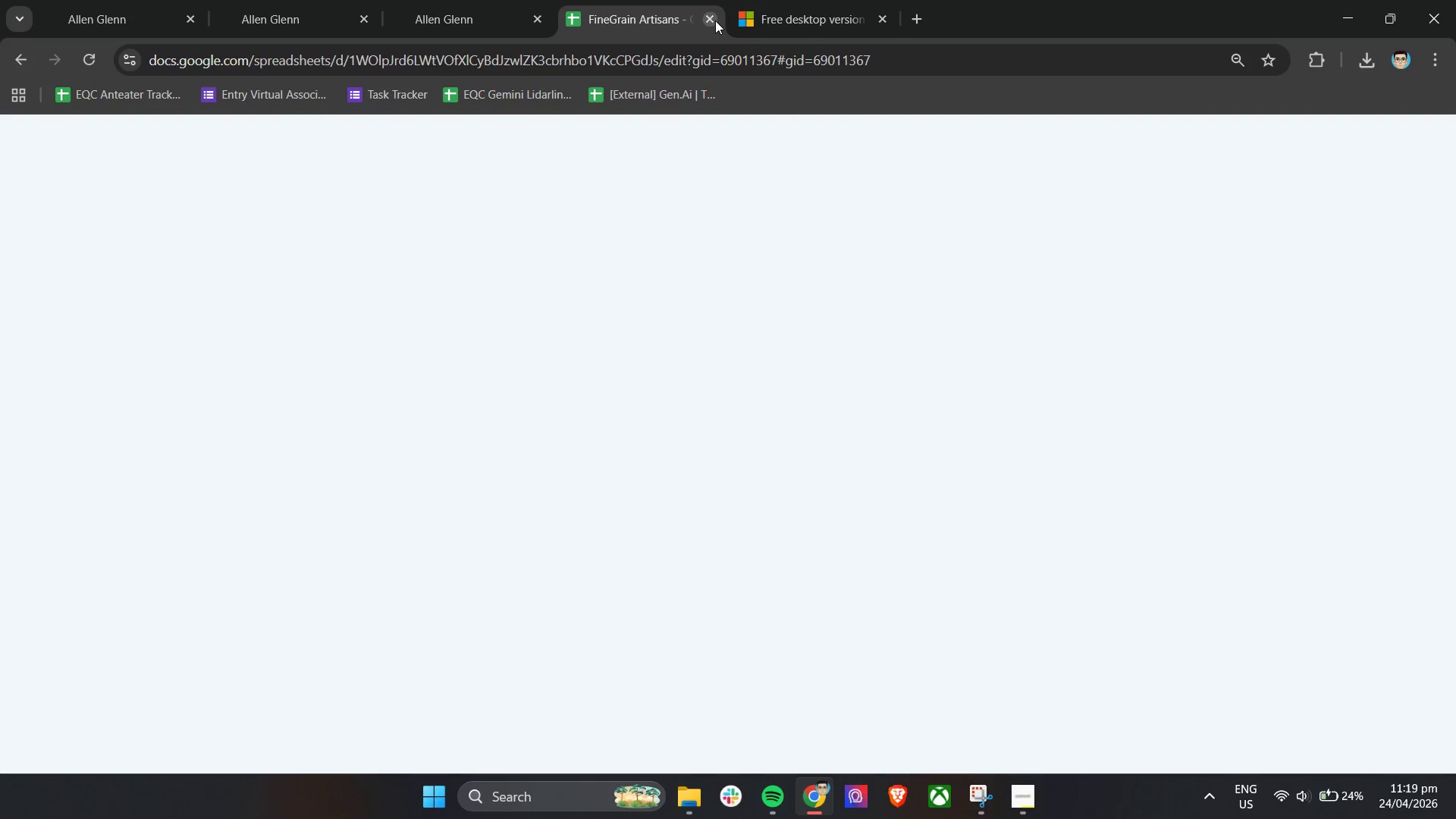 
left_click([715, 20])
 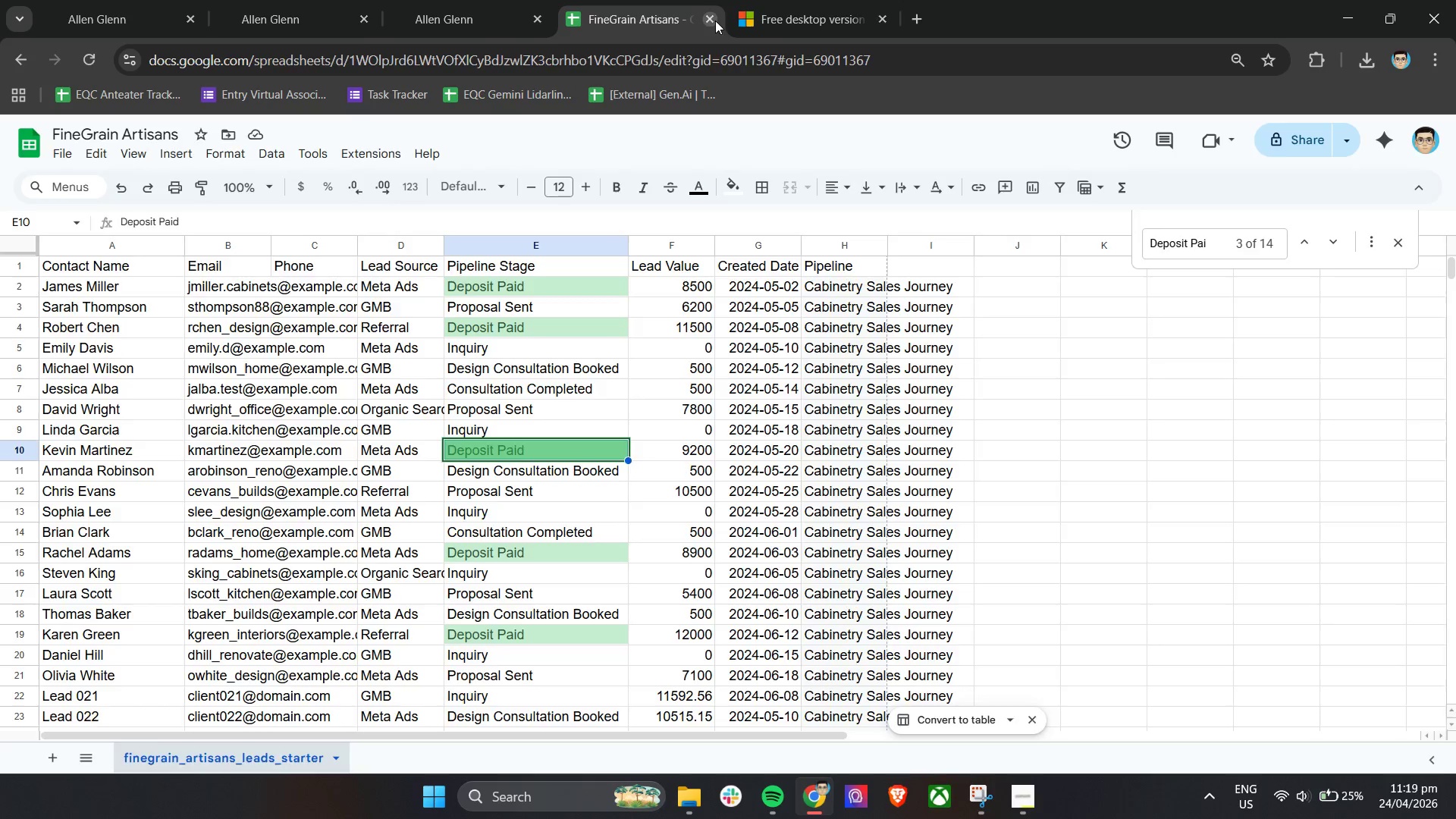 
left_click([715, 20])
 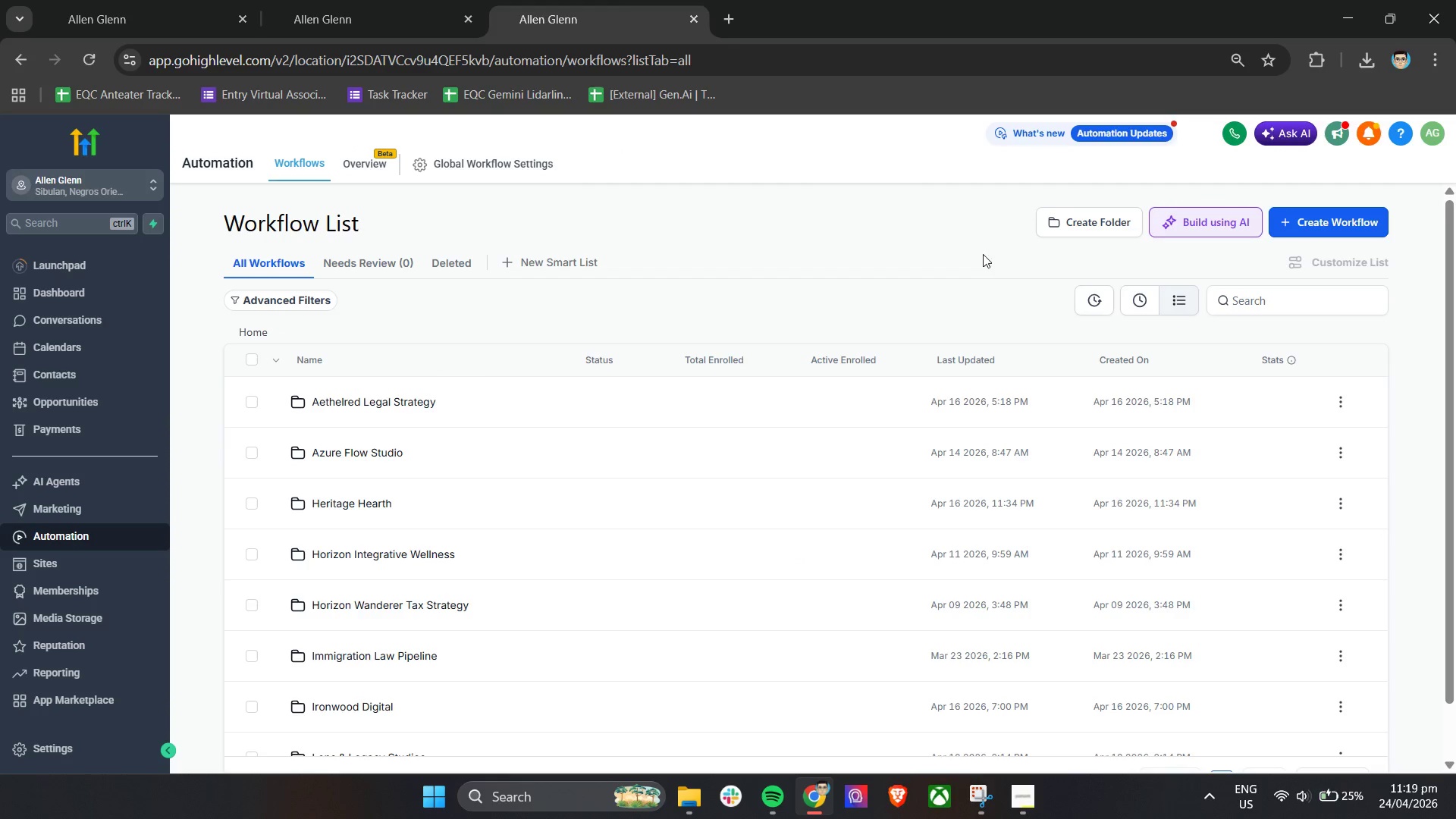 
left_click([1087, 220])
 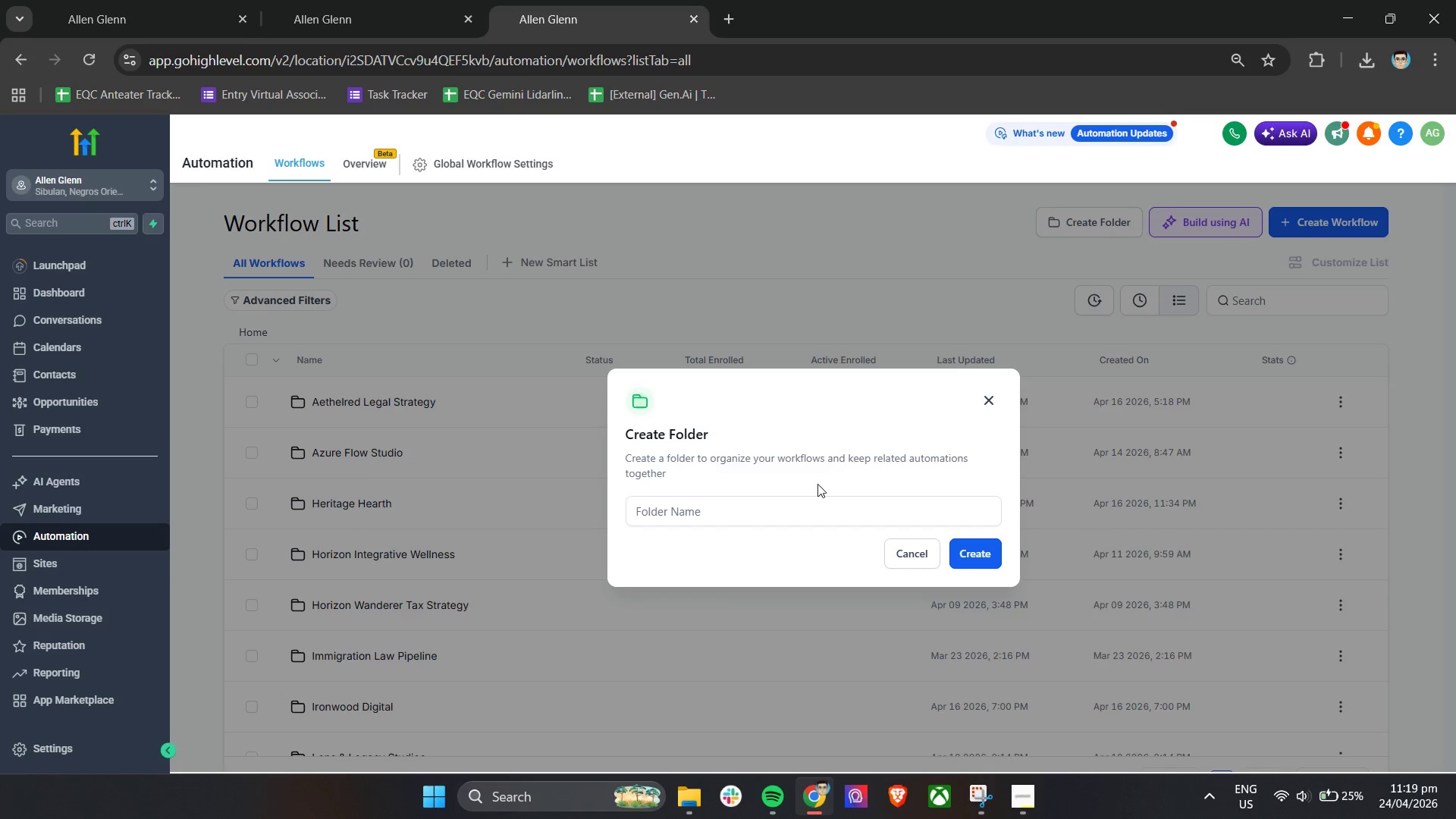 
left_click_drag(start_coordinate=[805, 507], to_coordinate=[804, 511])
 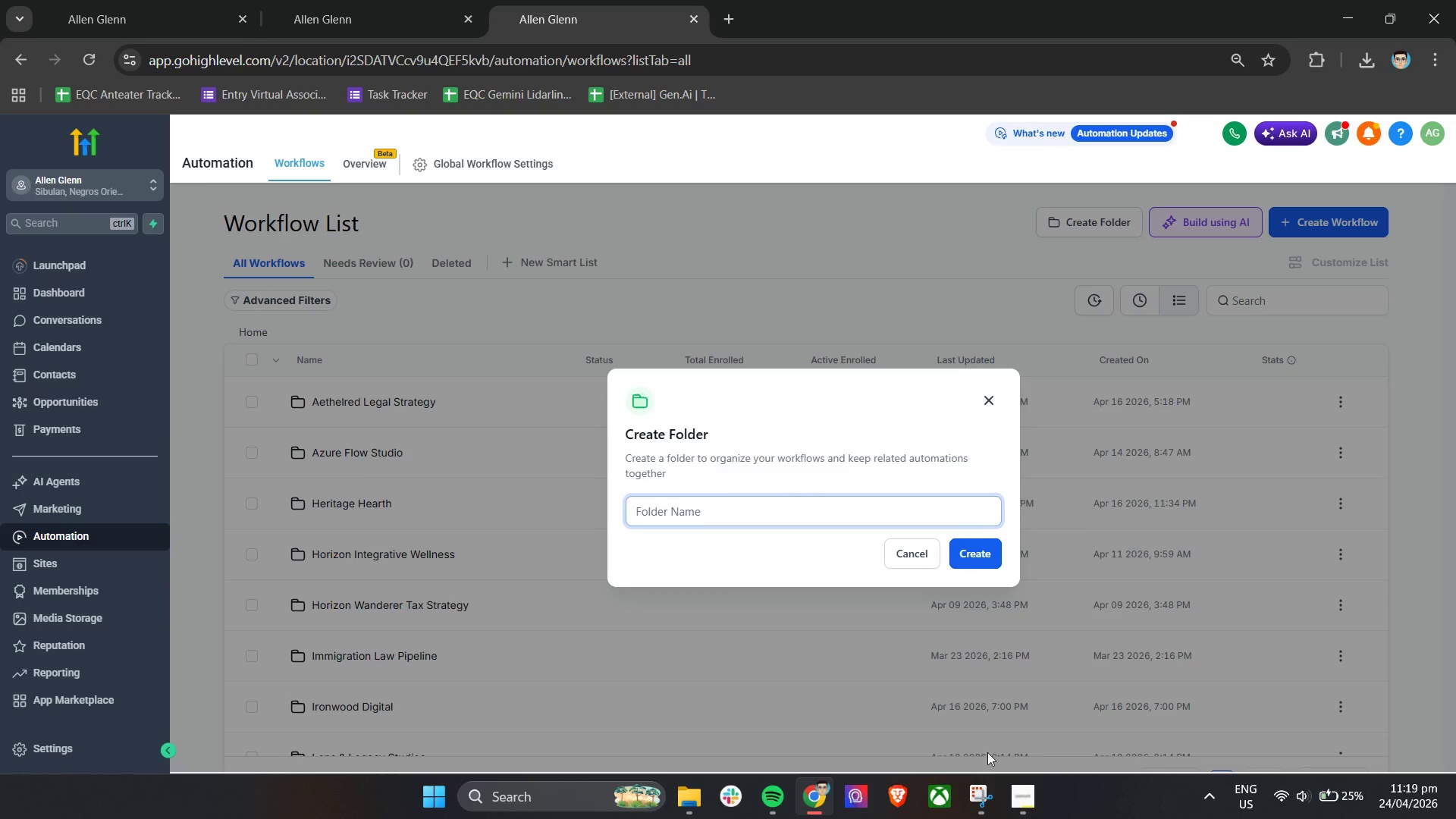 
left_click([1025, 795])